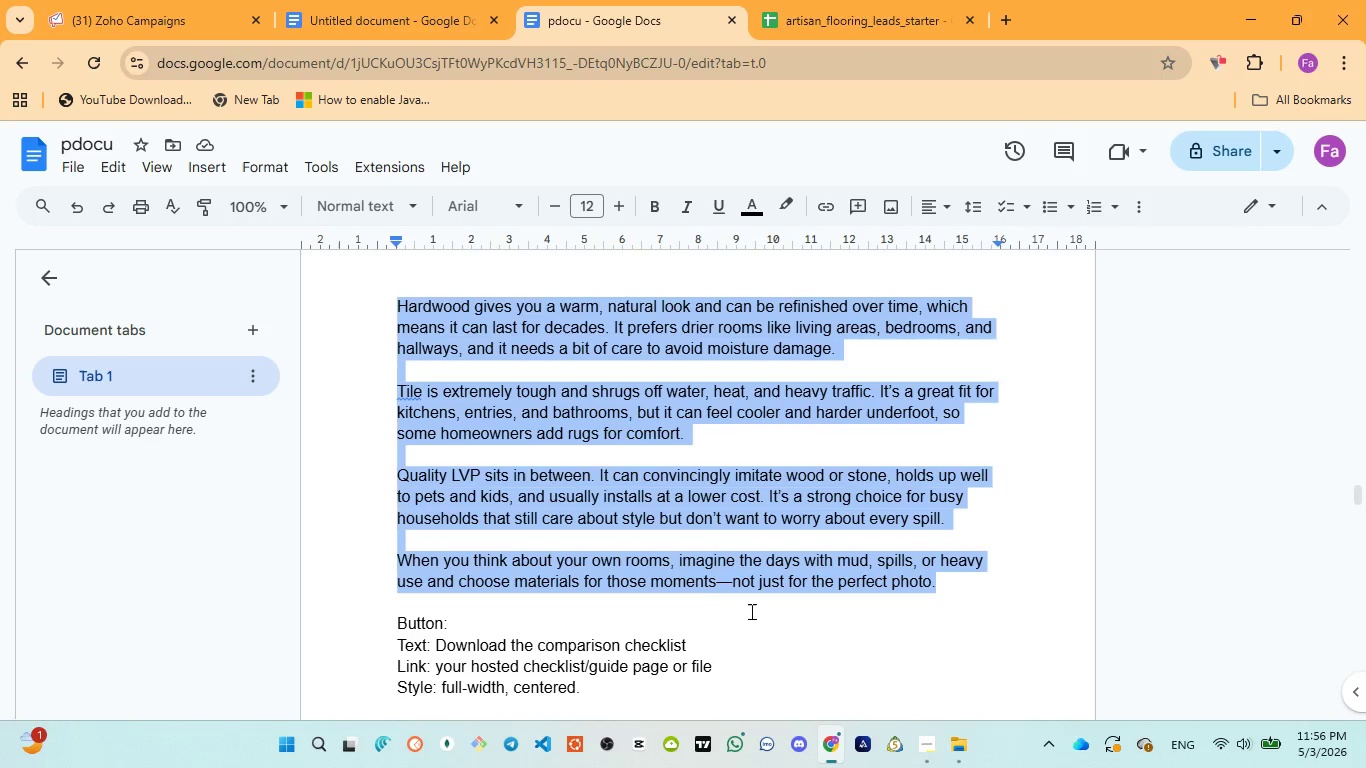 
wait(5.06)
 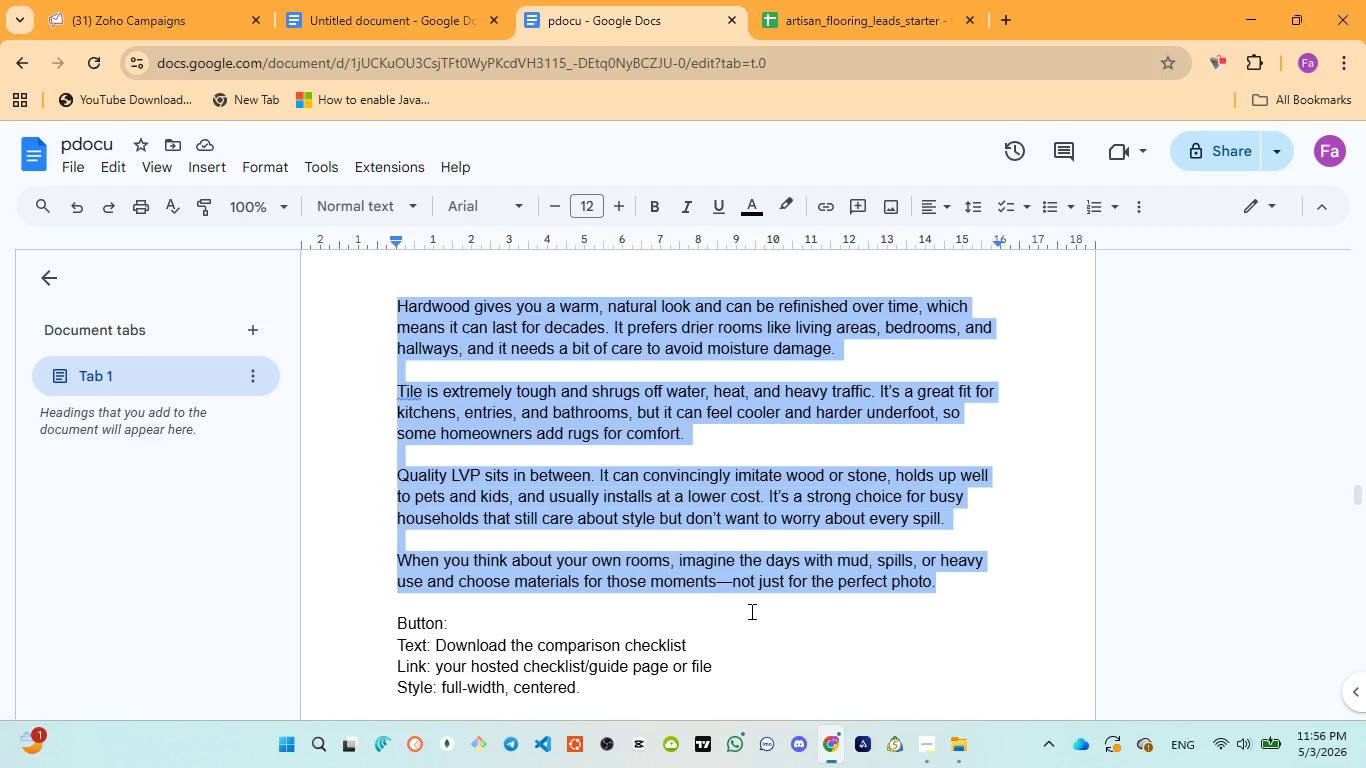 
left_click([166, 29])
 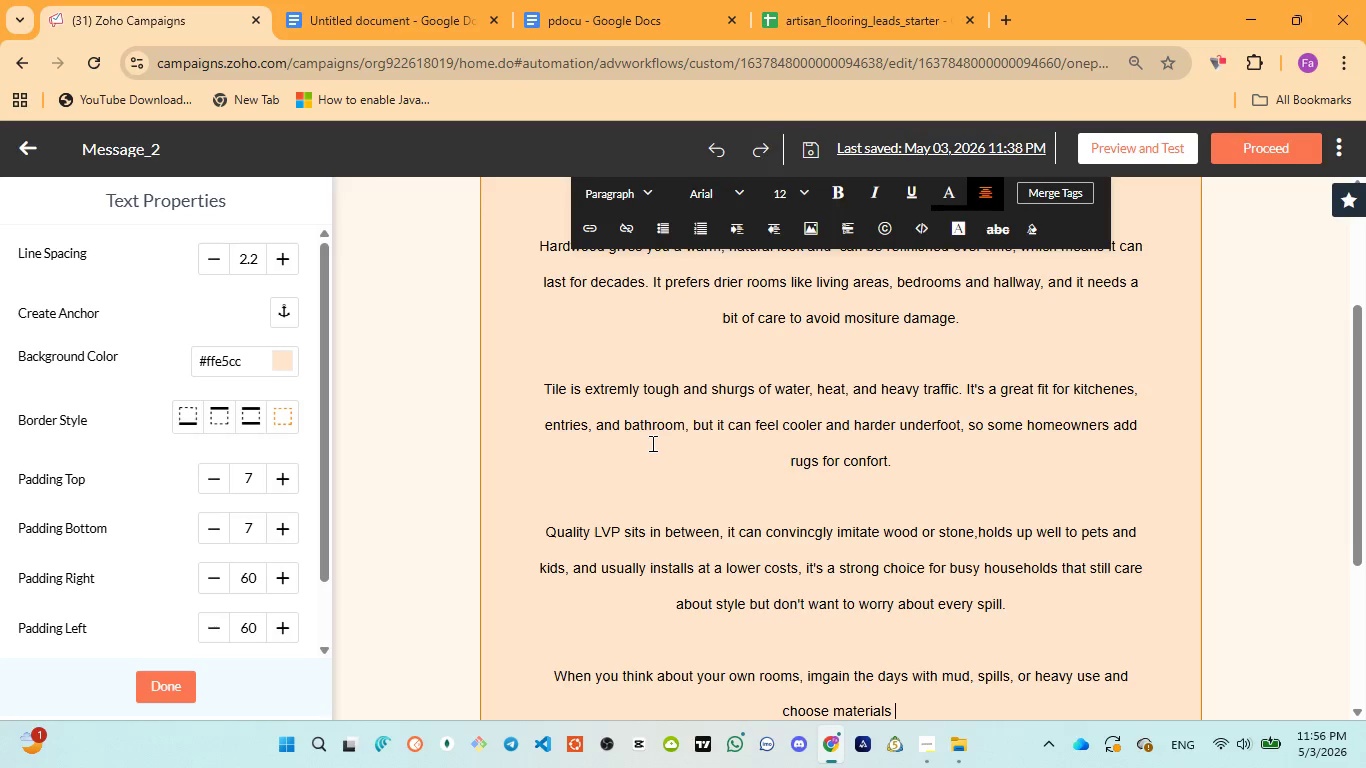 
type(for those moments )
 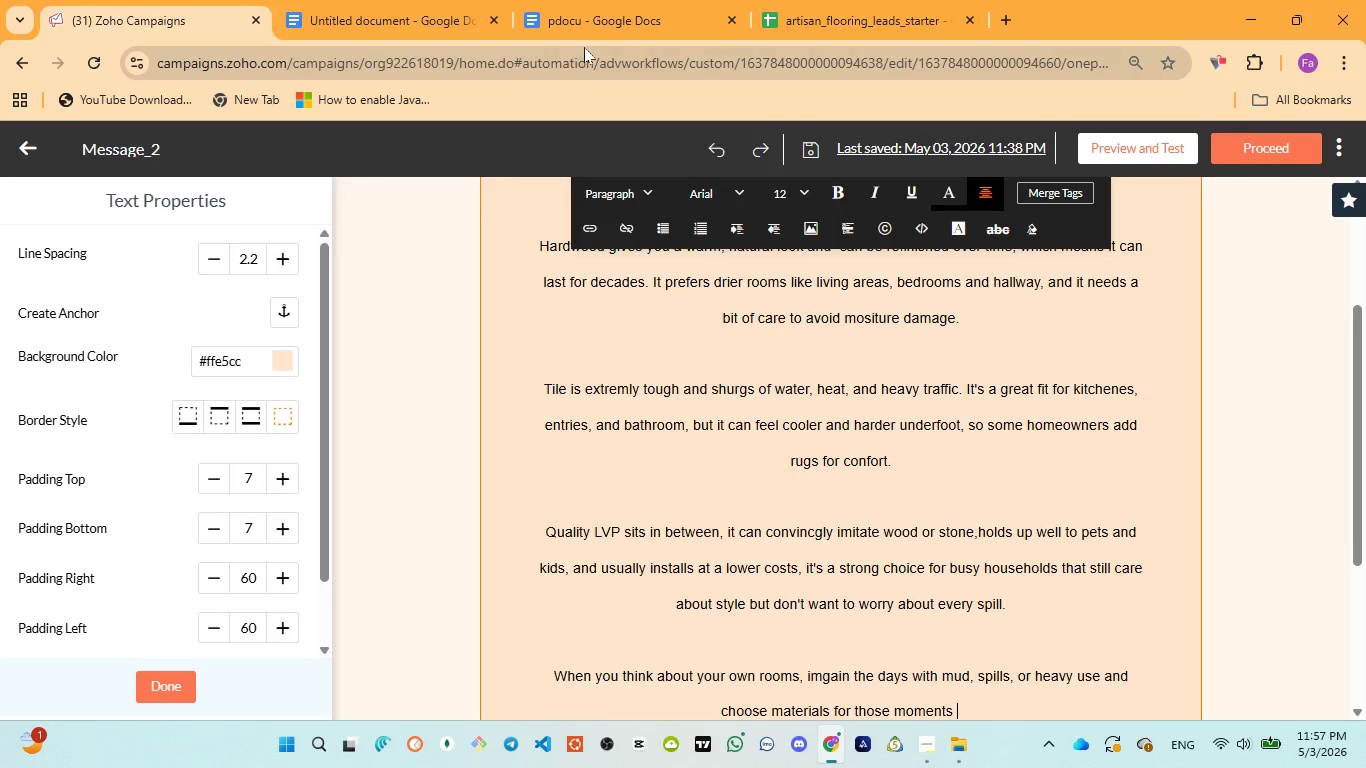 
left_click([582, 23])
 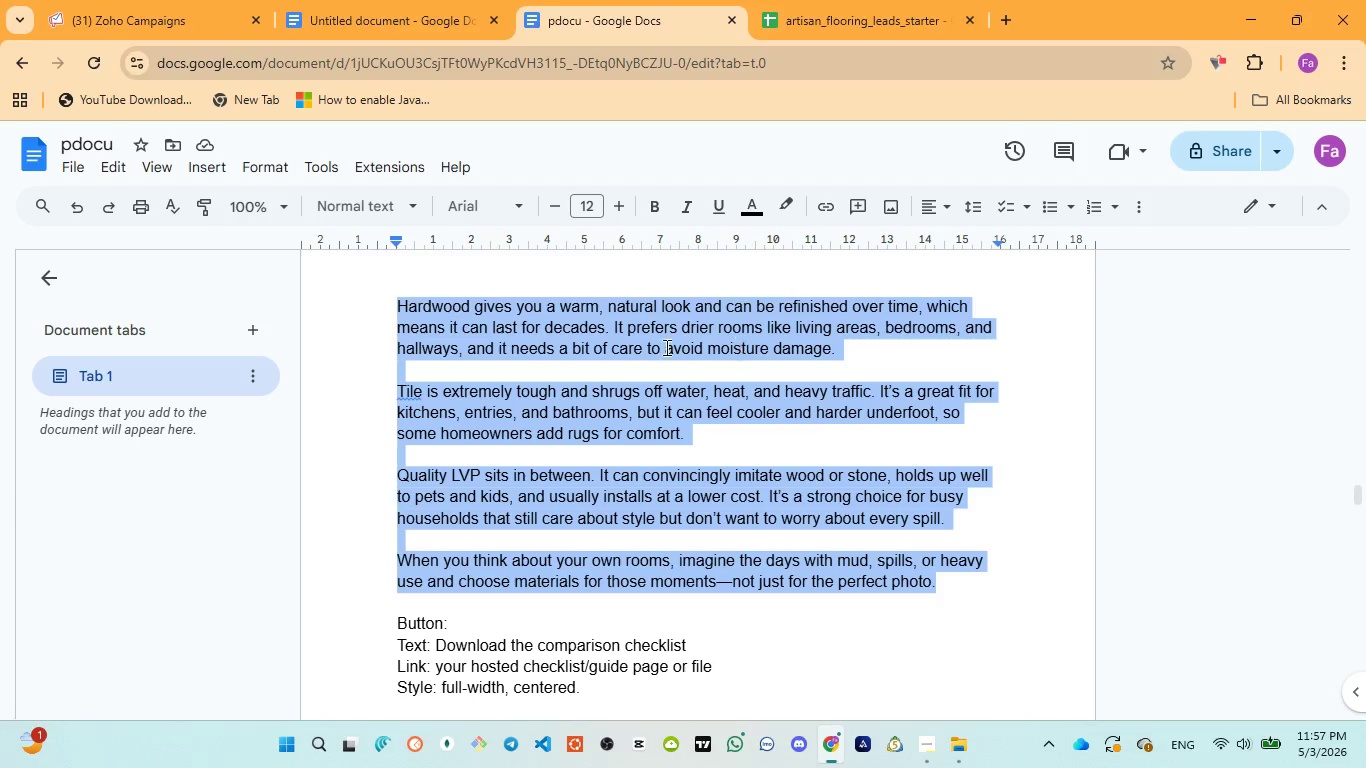 
wait(6.14)
 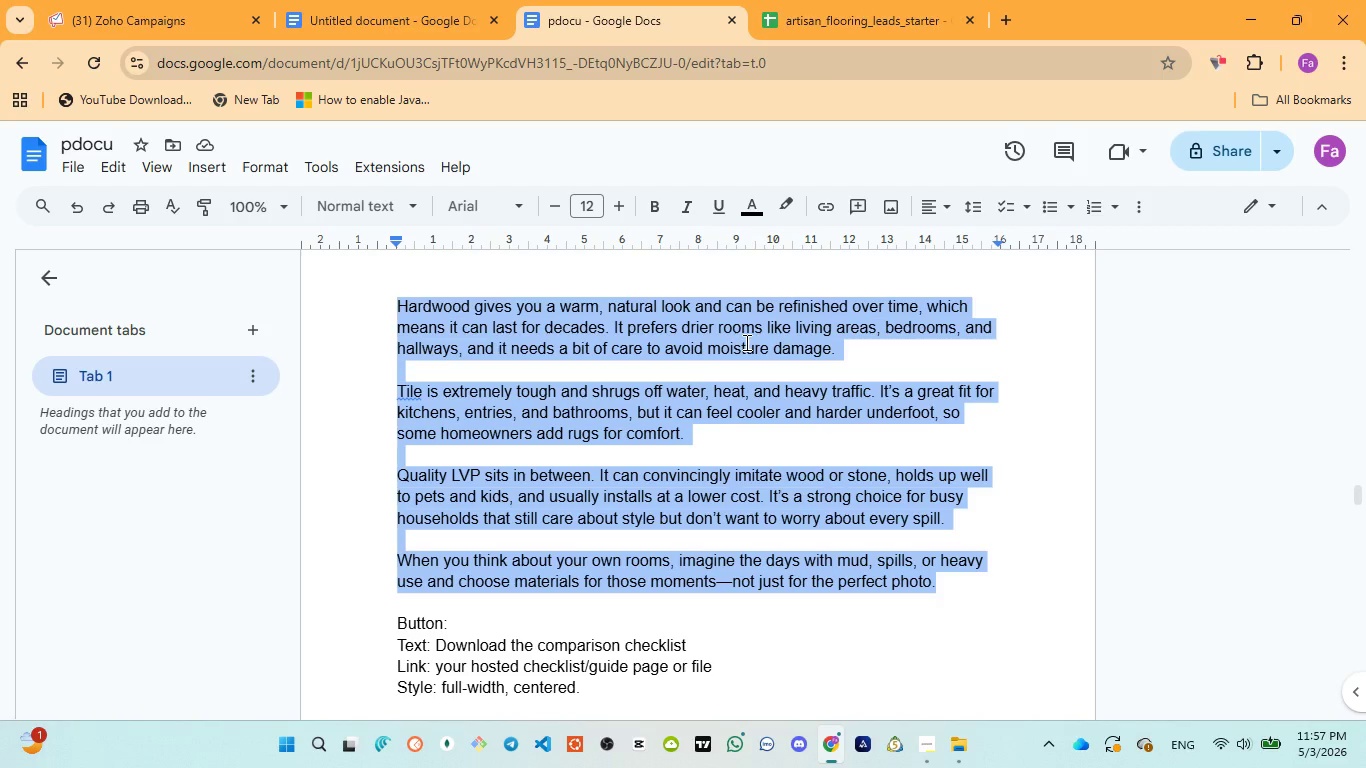 
left_click([139, 16])
 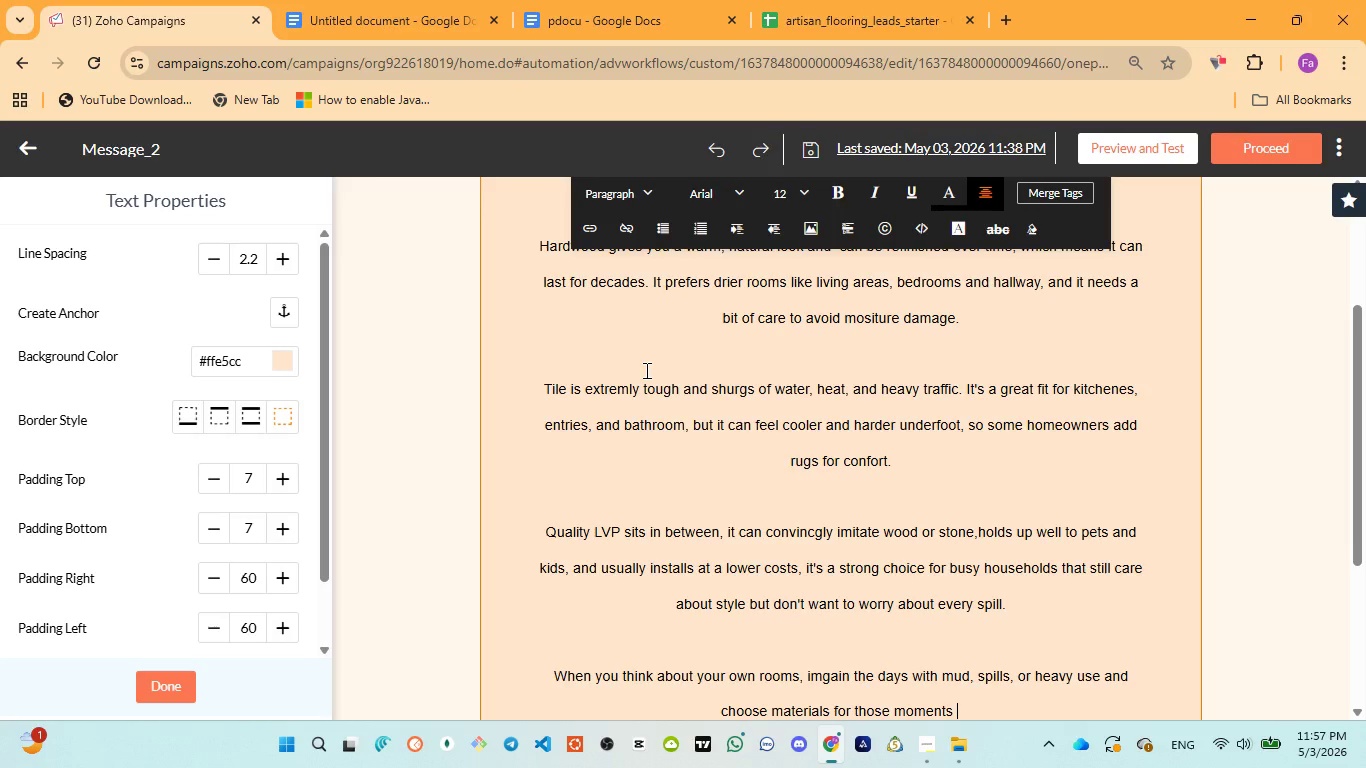 
type(- not jue)
key(Backspace)
type(st the perfect photos,)
key(Backspace)
type(.)
 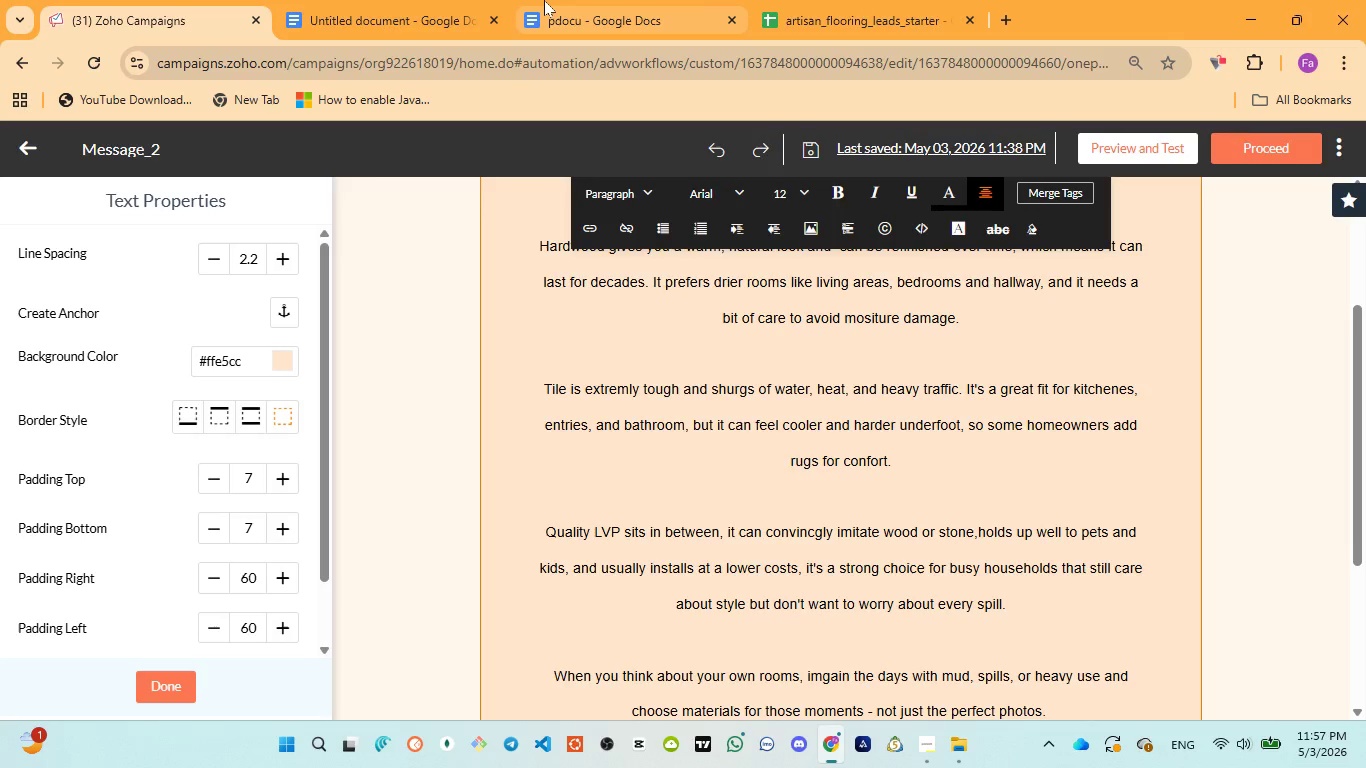 
left_click([544, 0])
 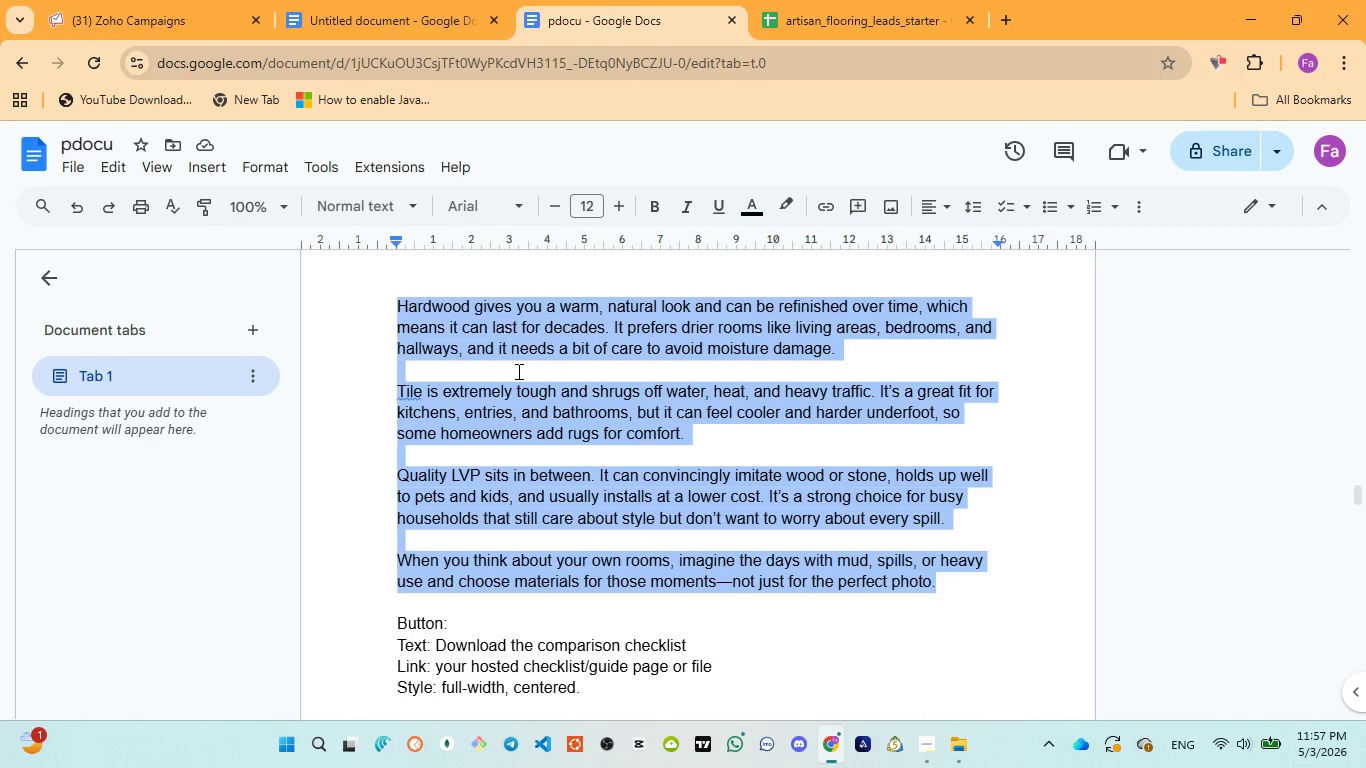 
key(Control+C)
 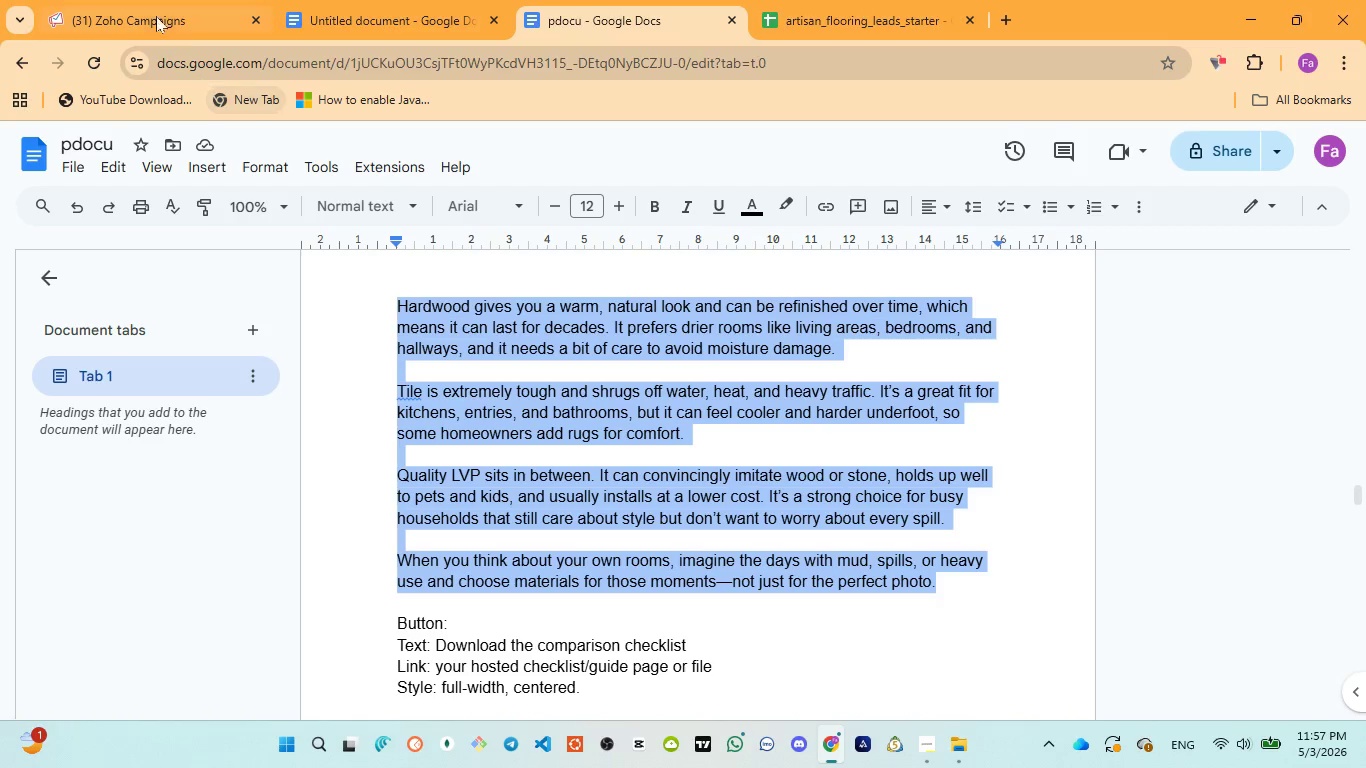 
left_click([152, 9])
 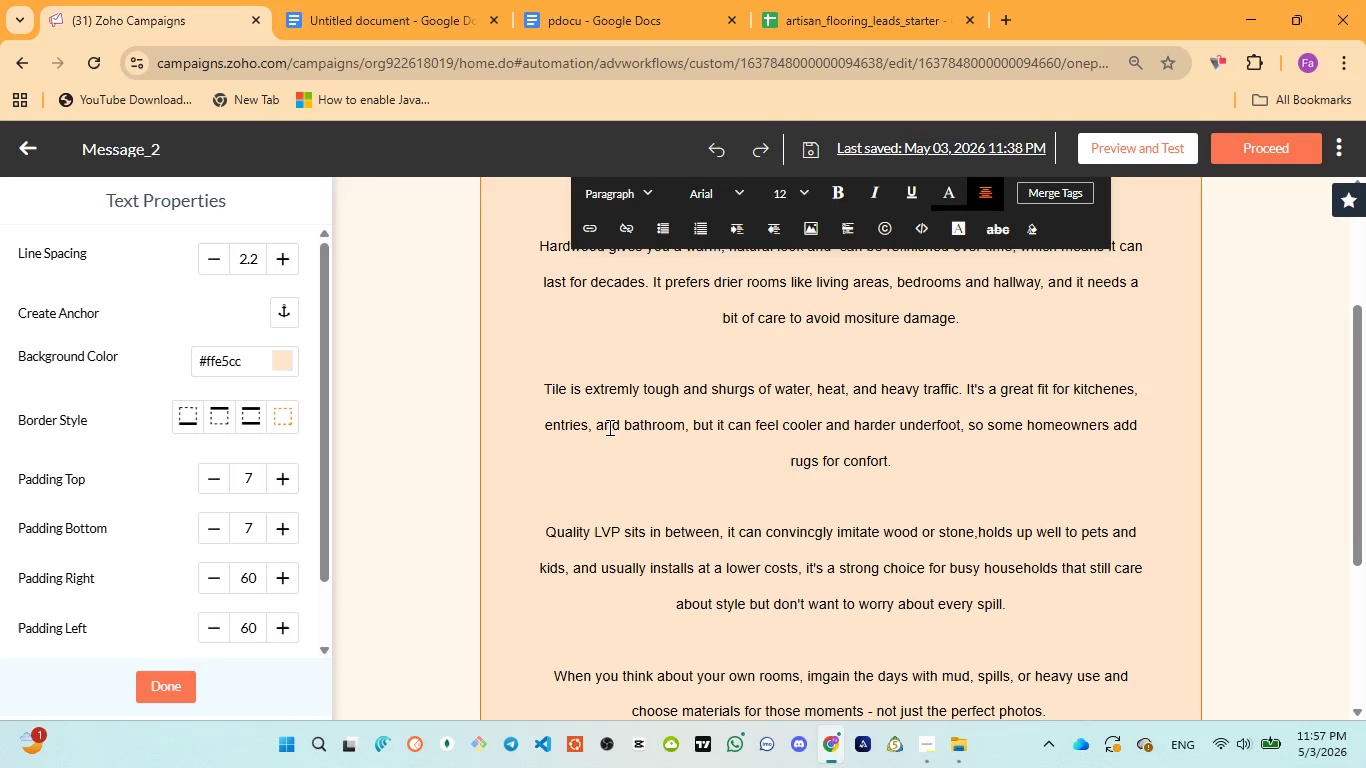 
left_click([608, 427])
 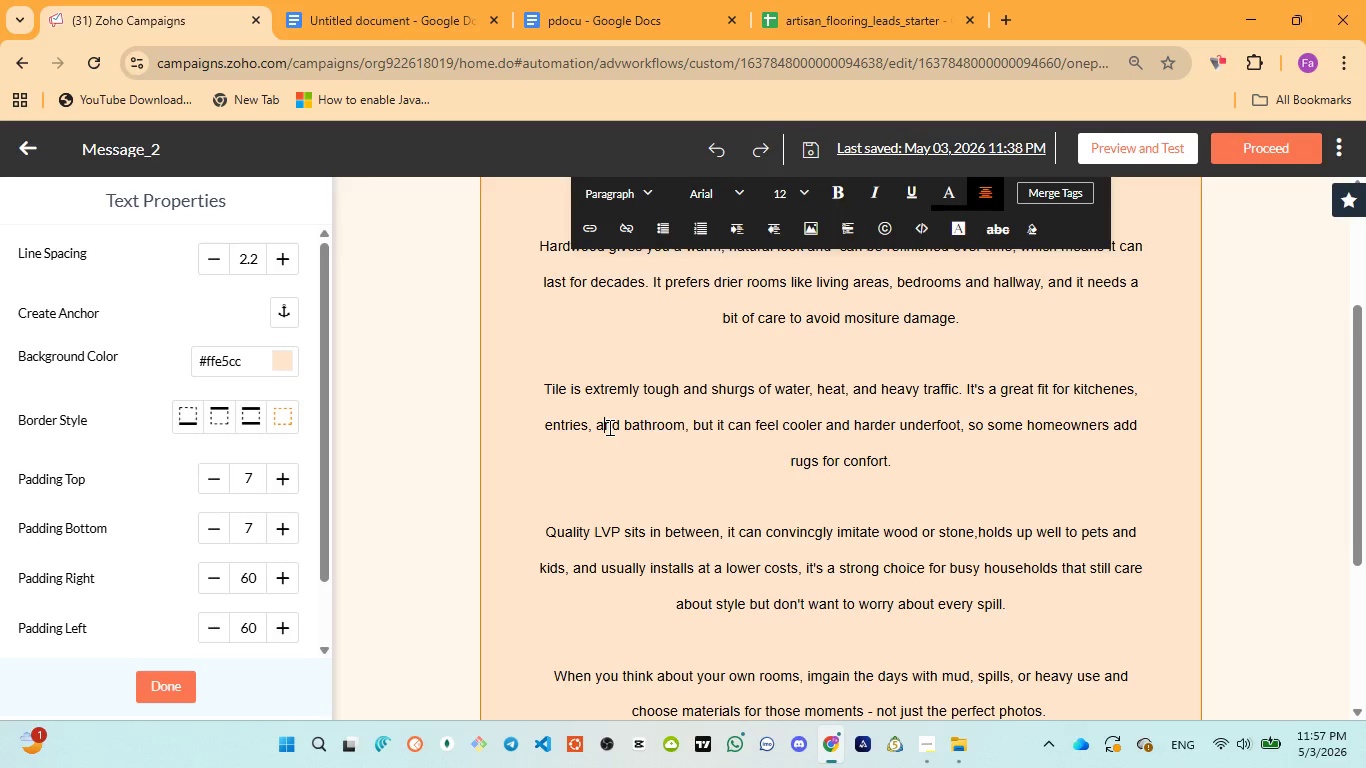 
key(Control+A)
 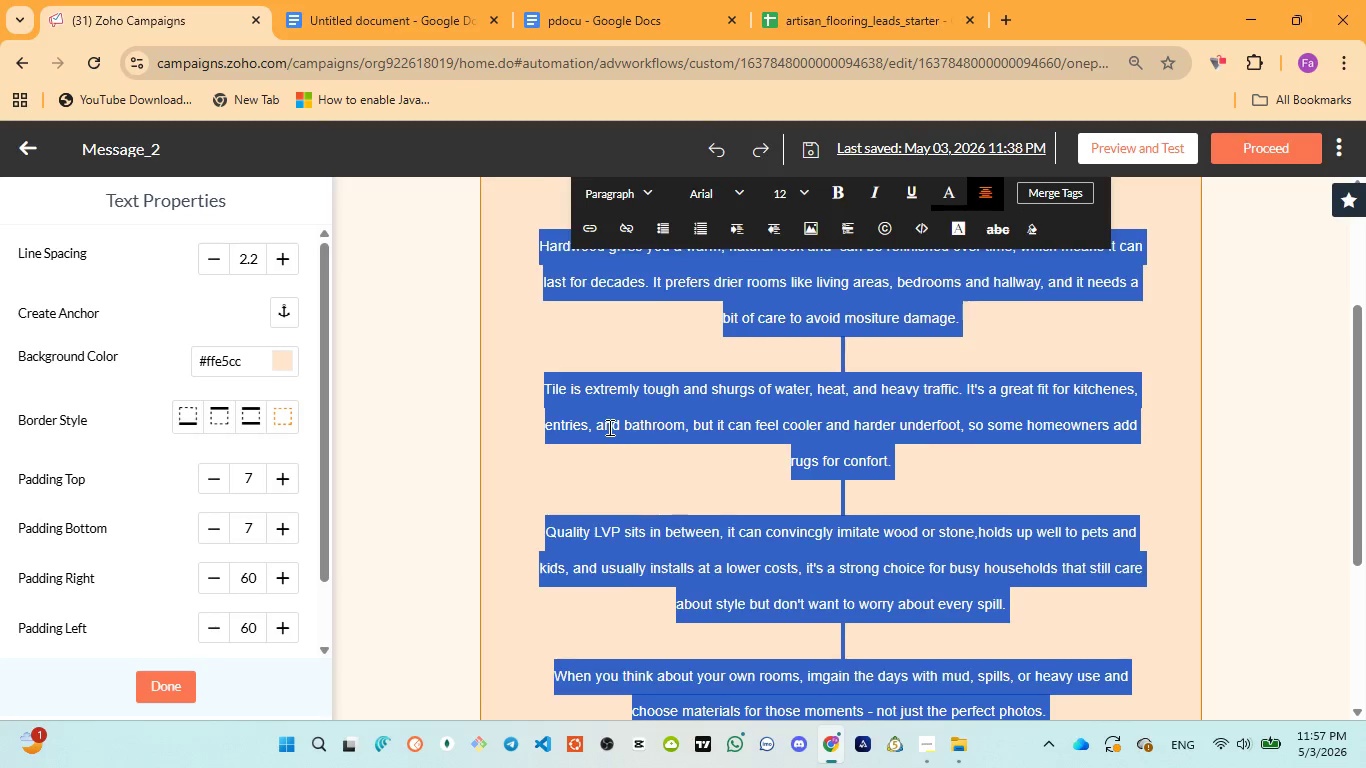 
key(Control+ControlLeft)
 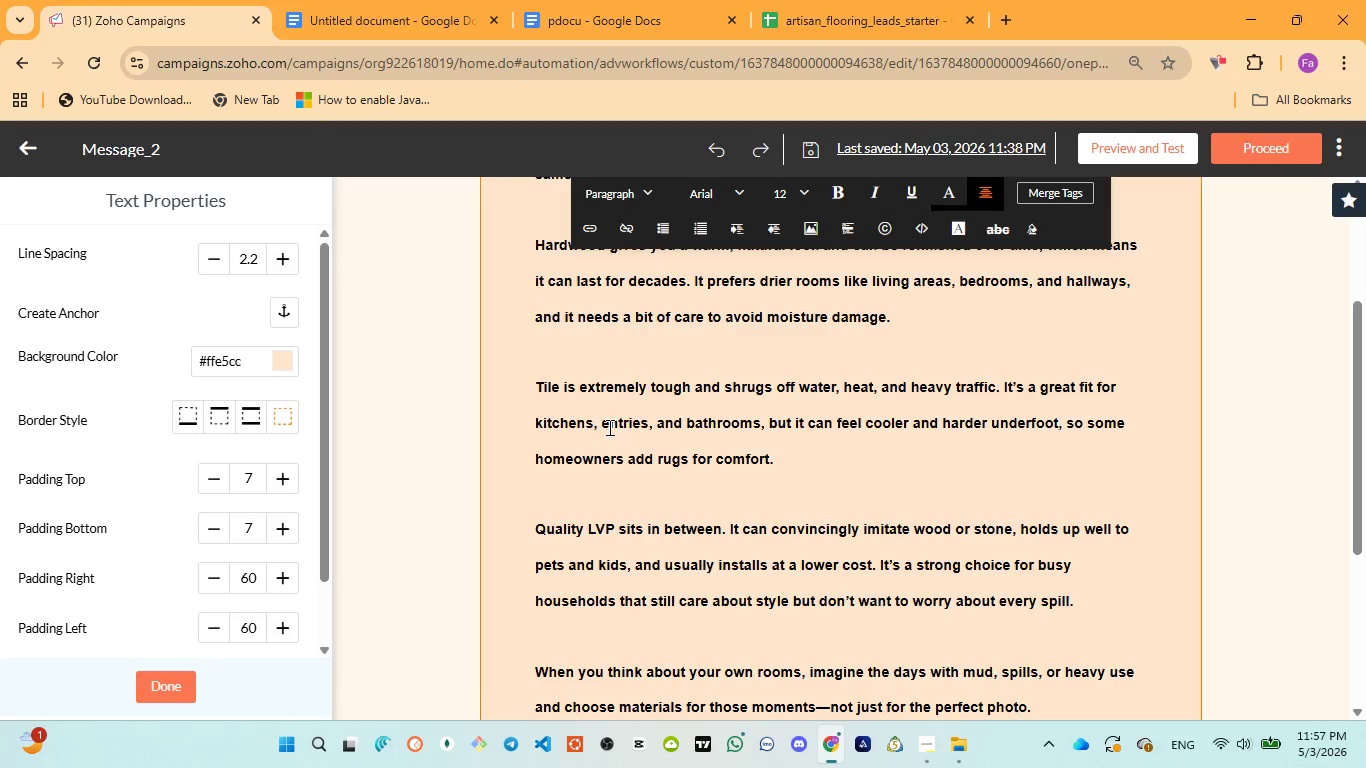 
key(Control+V)
 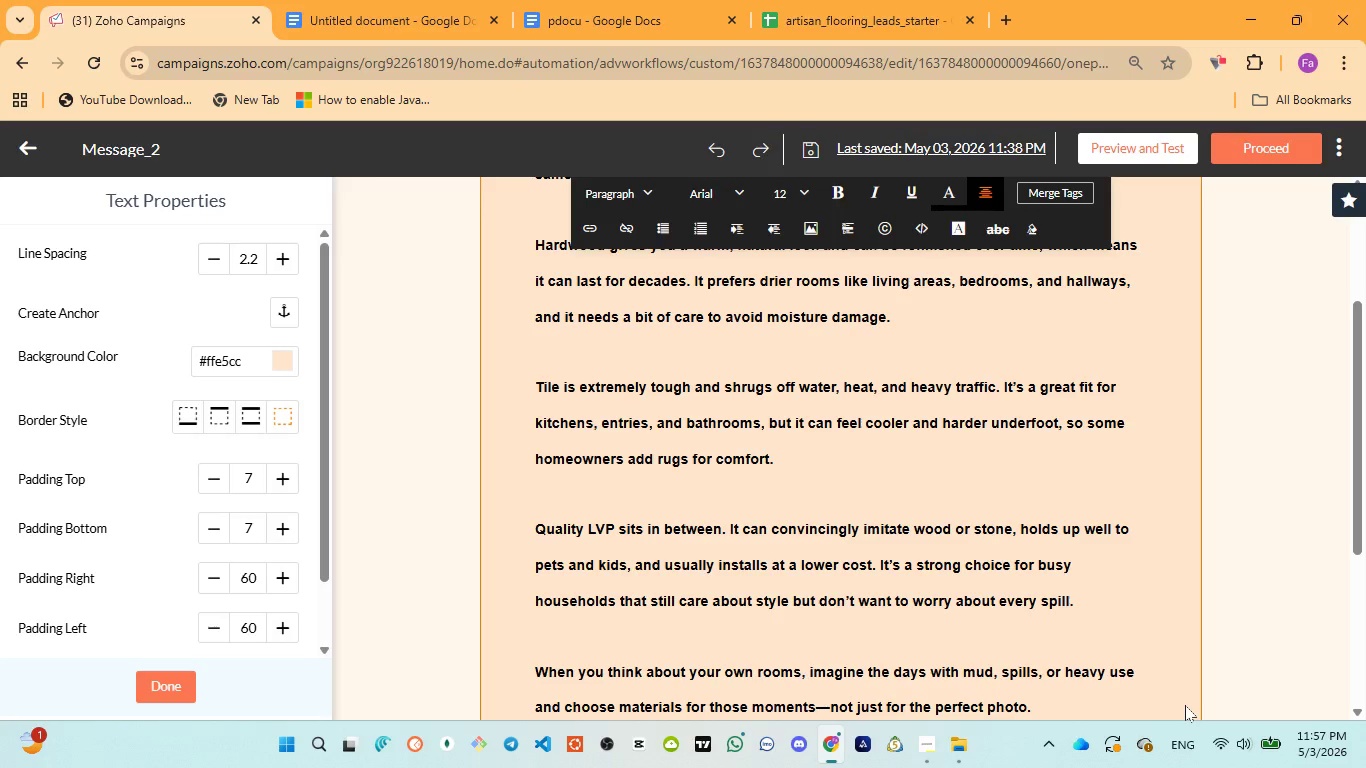 
wait(12.14)
 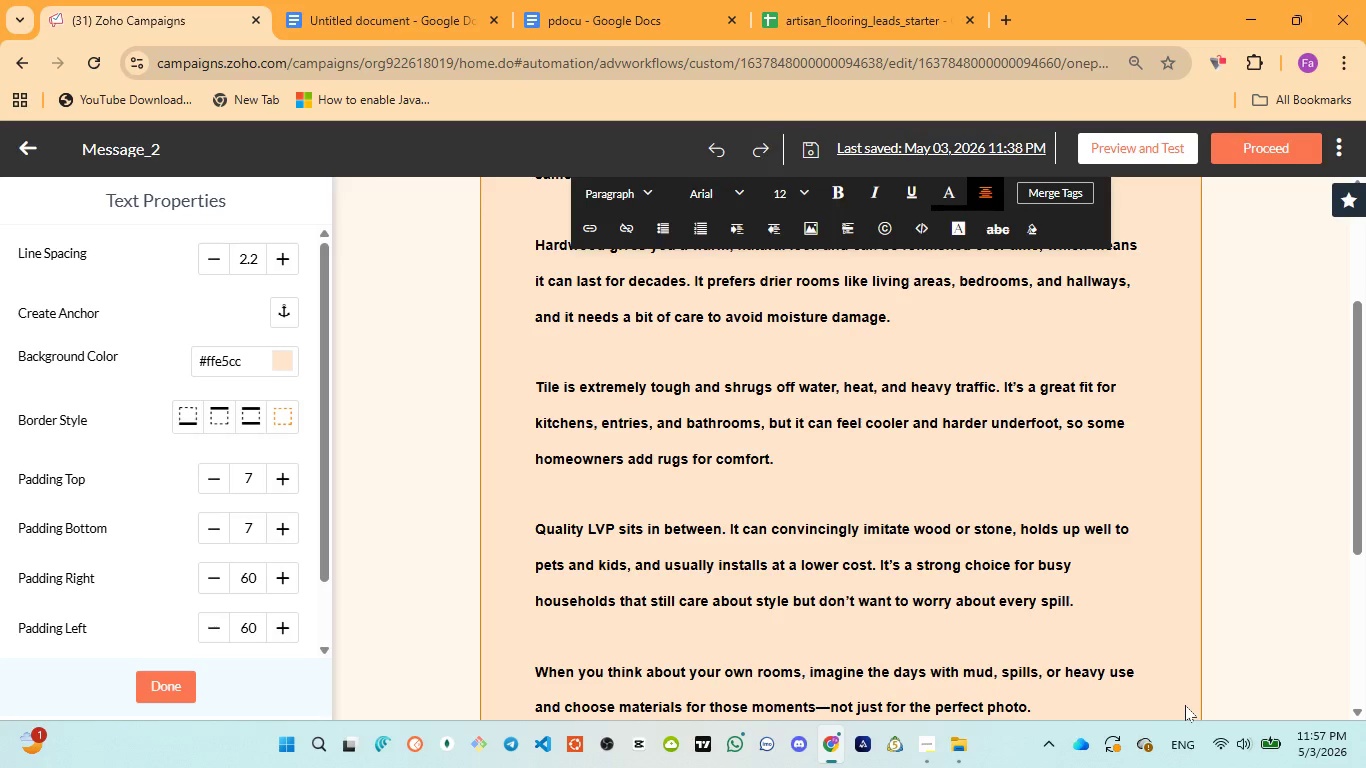 
scroll: coordinate [789, 577], scroll_direction: up, amount: 2.0
 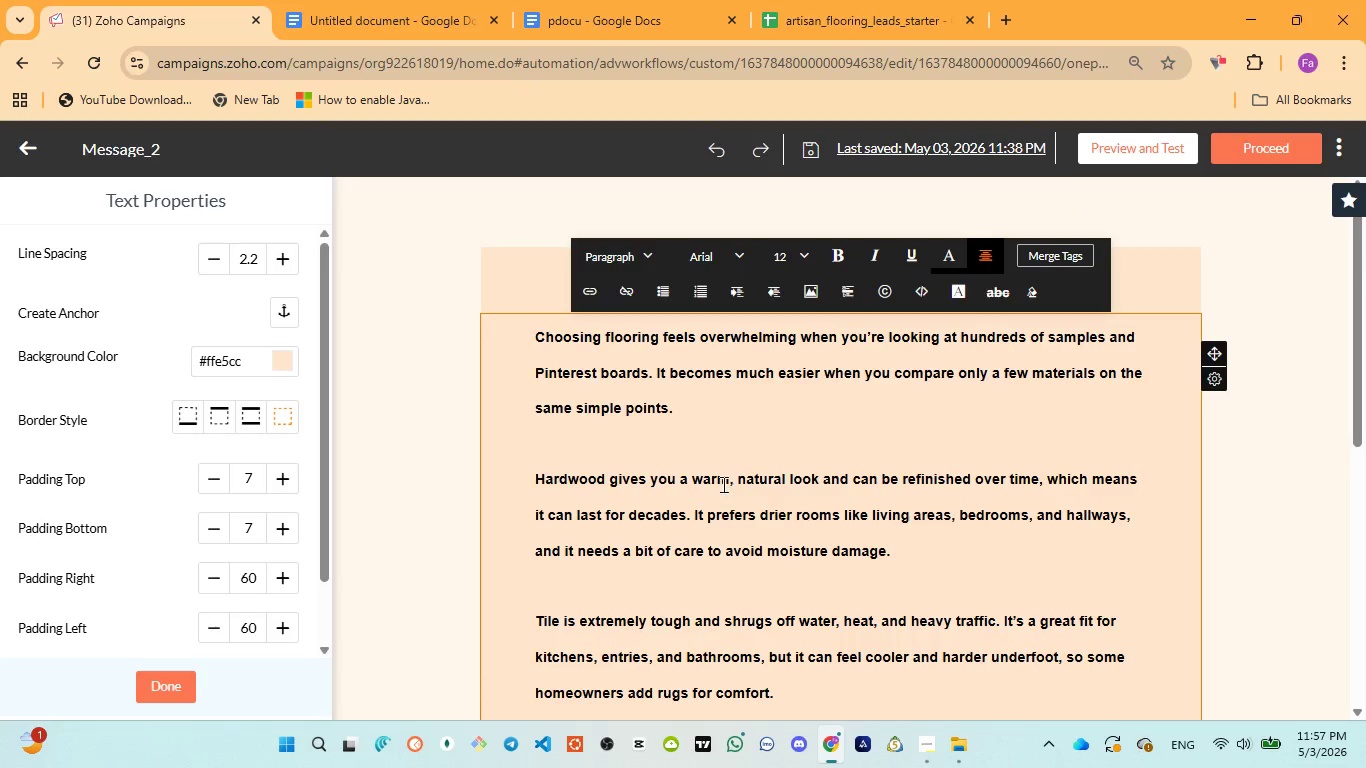 
left_click([722, 473])
 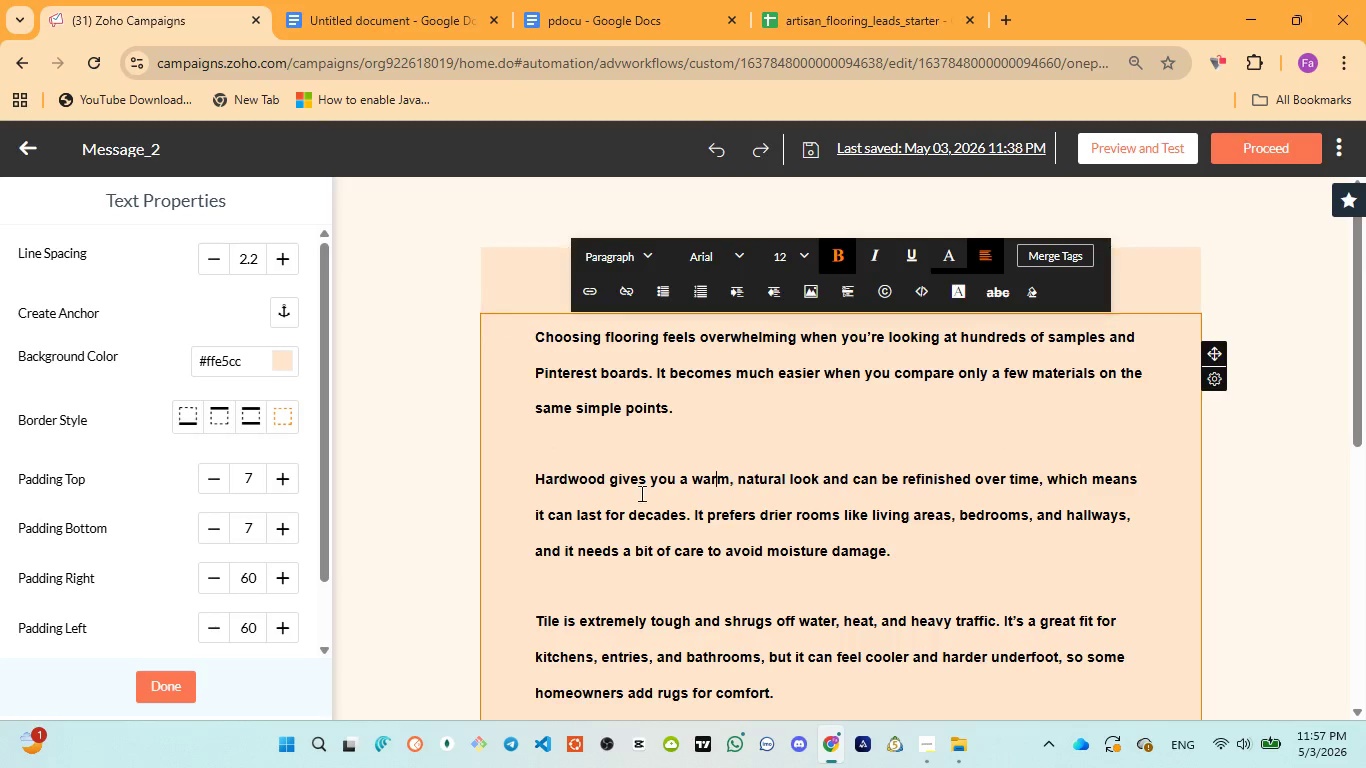 
scroll: coordinate [687, 556], scroll_direction: down, amount: 3.0
 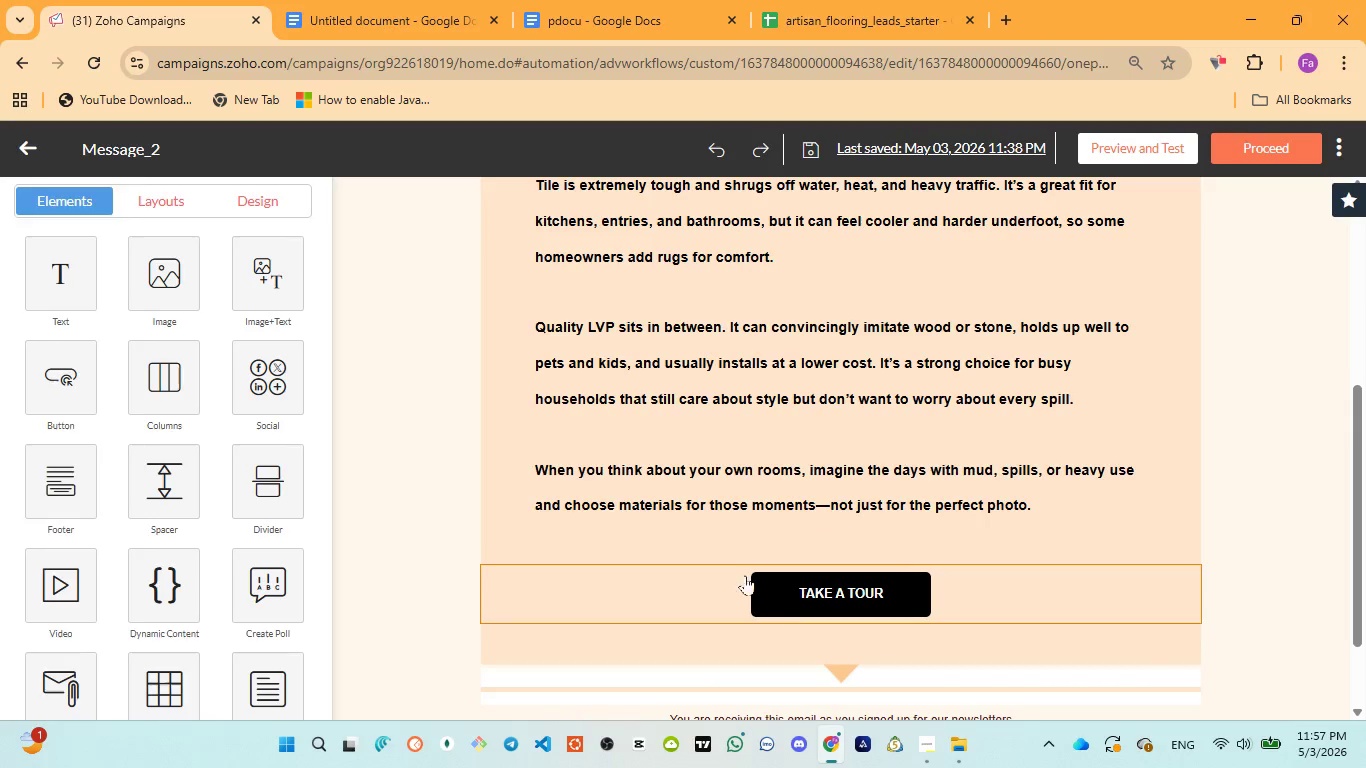 
scroll: coordinate [717, 530], scroll_direction: up, amount: 3.0
 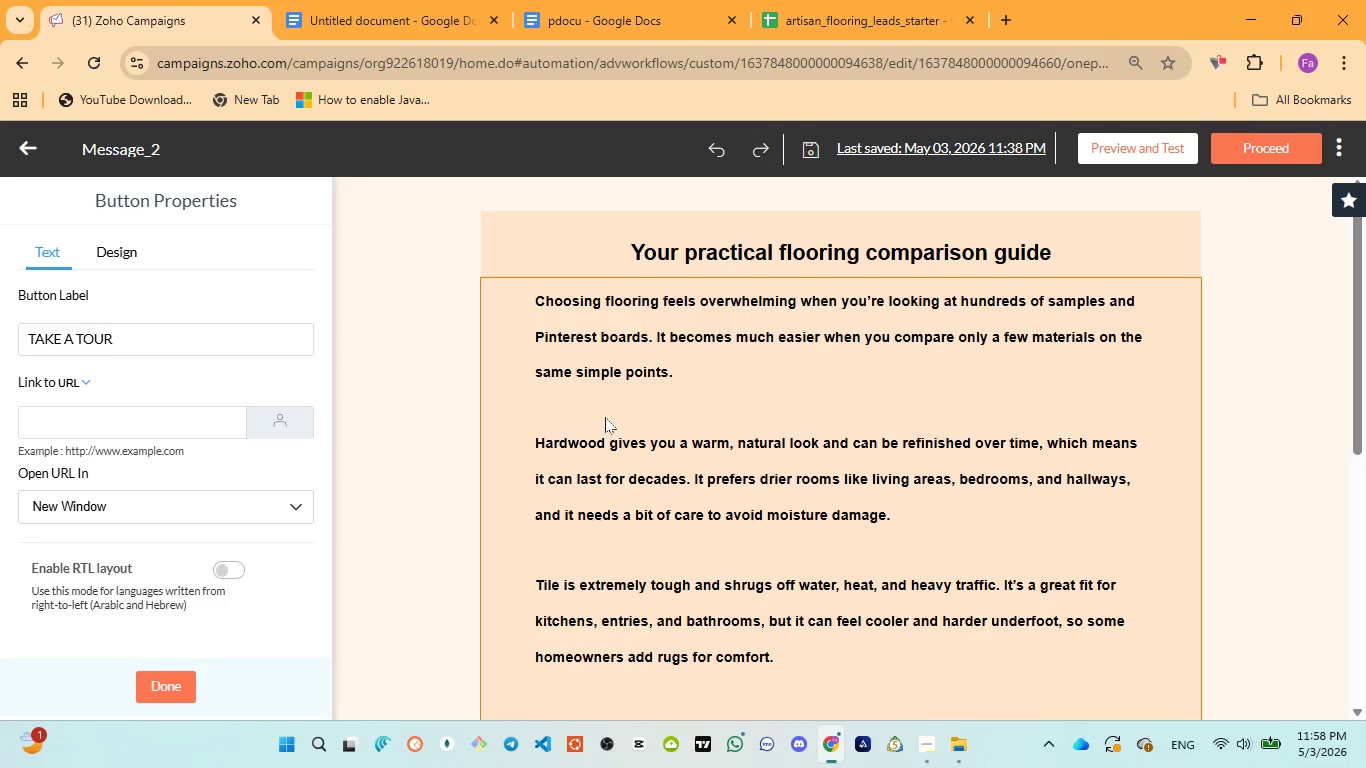 
wait(73.26)
 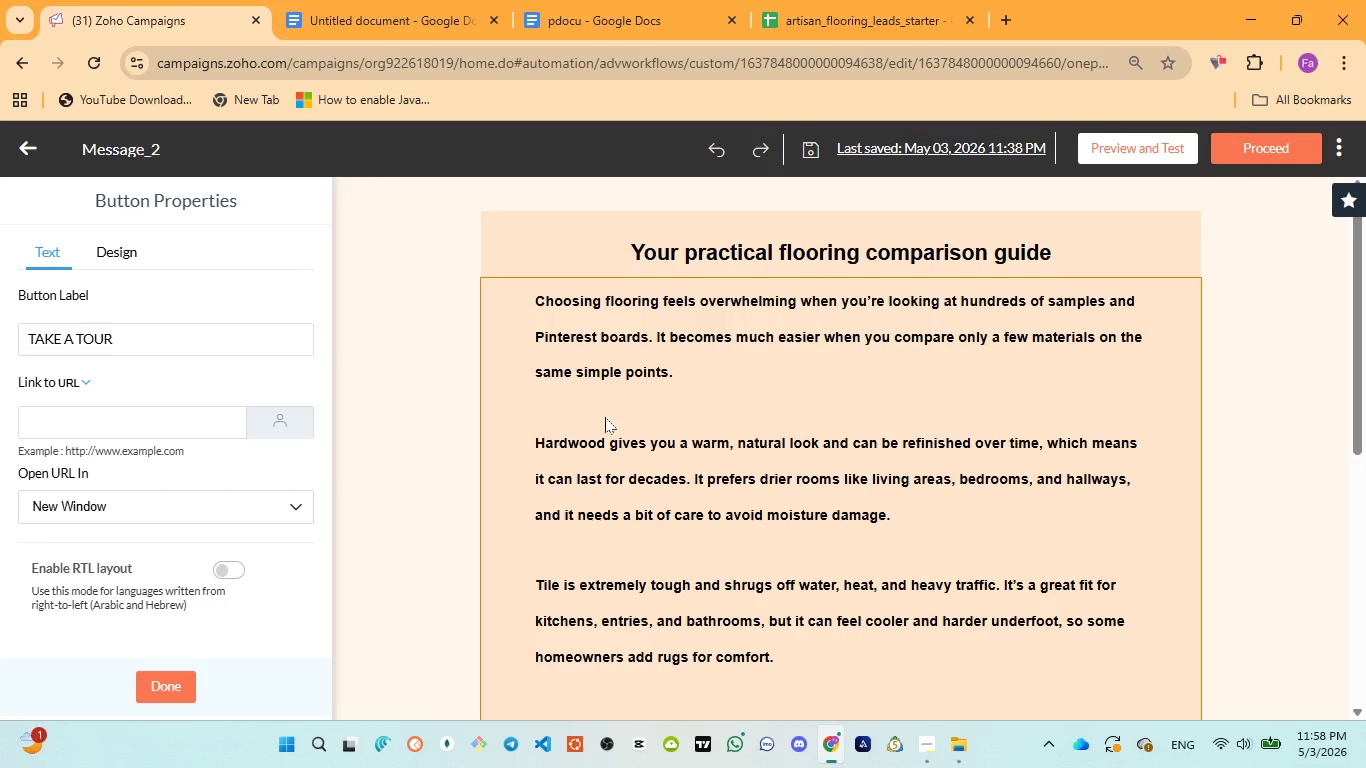 
scroll: coordinate [666, 464], scroll_direction: none, amount: 0.0
 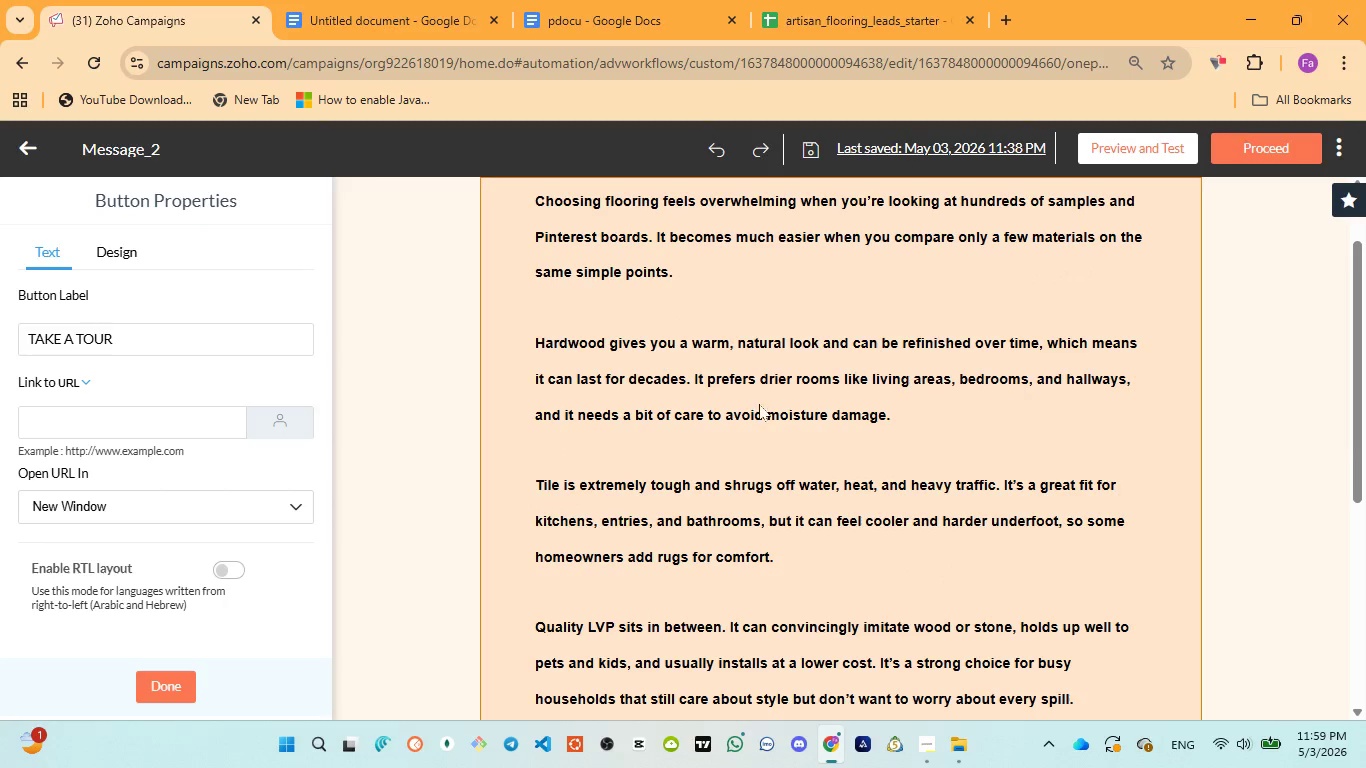 
scroll: coordinate [500, 544], scroll_direction: down, amount: 6.0
 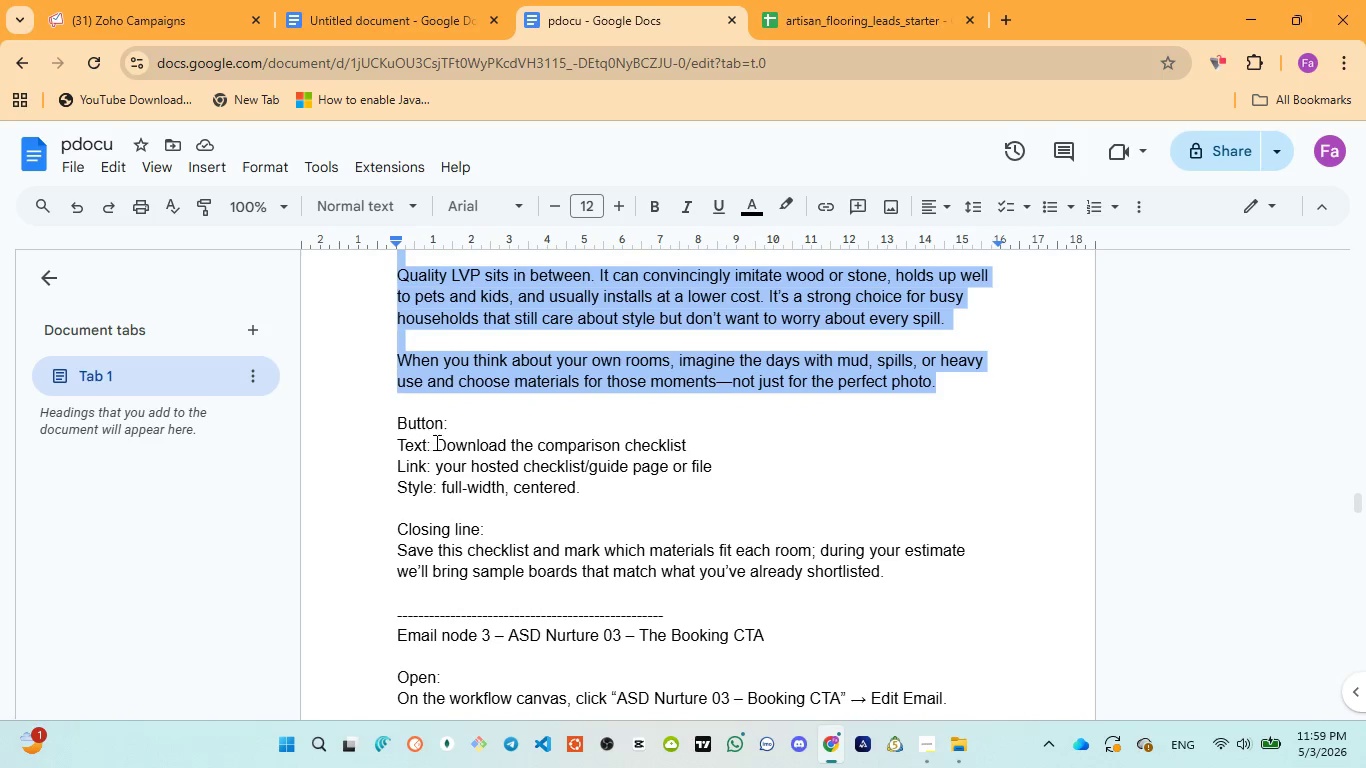 
left_click_drag(start_coordinate=[437, 440], to_coordinate=[690, 444])
 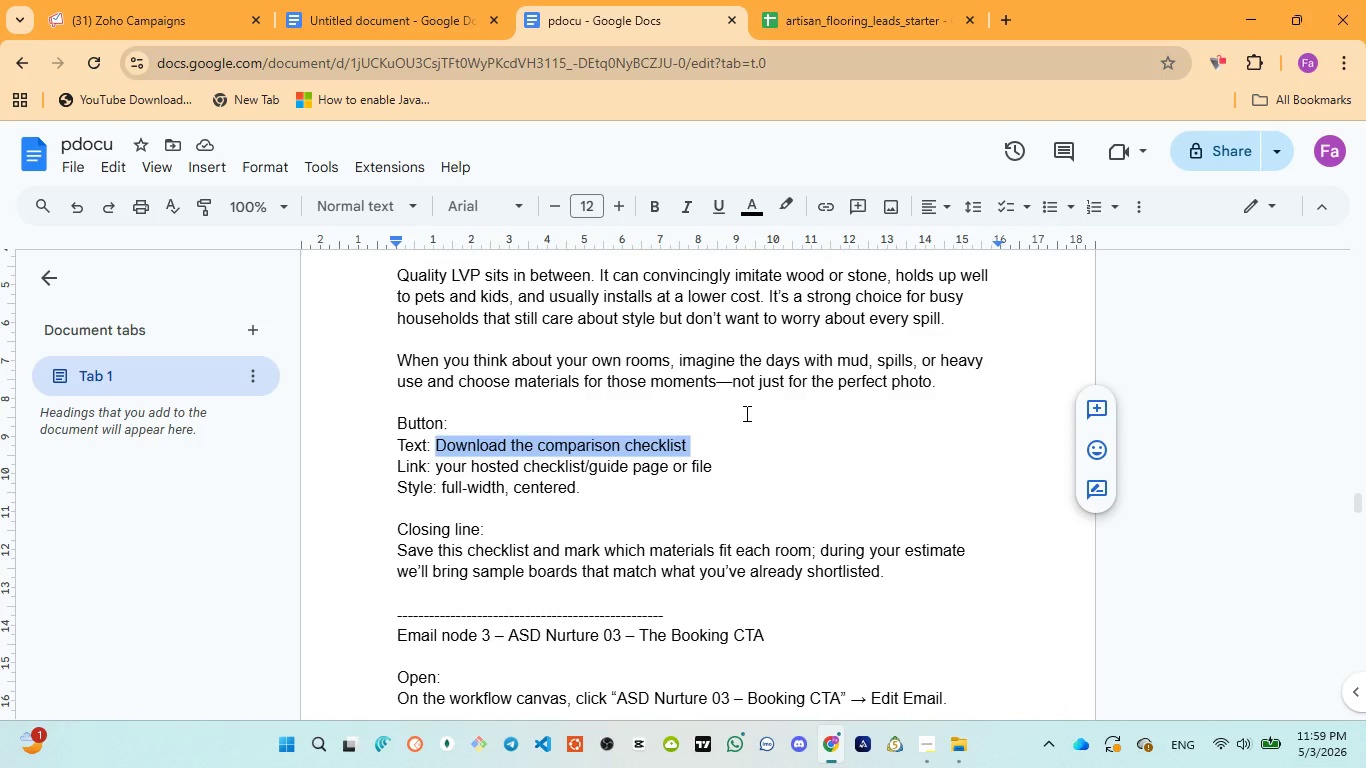 
hold_key(key=ControlLeft, duration=1.33)